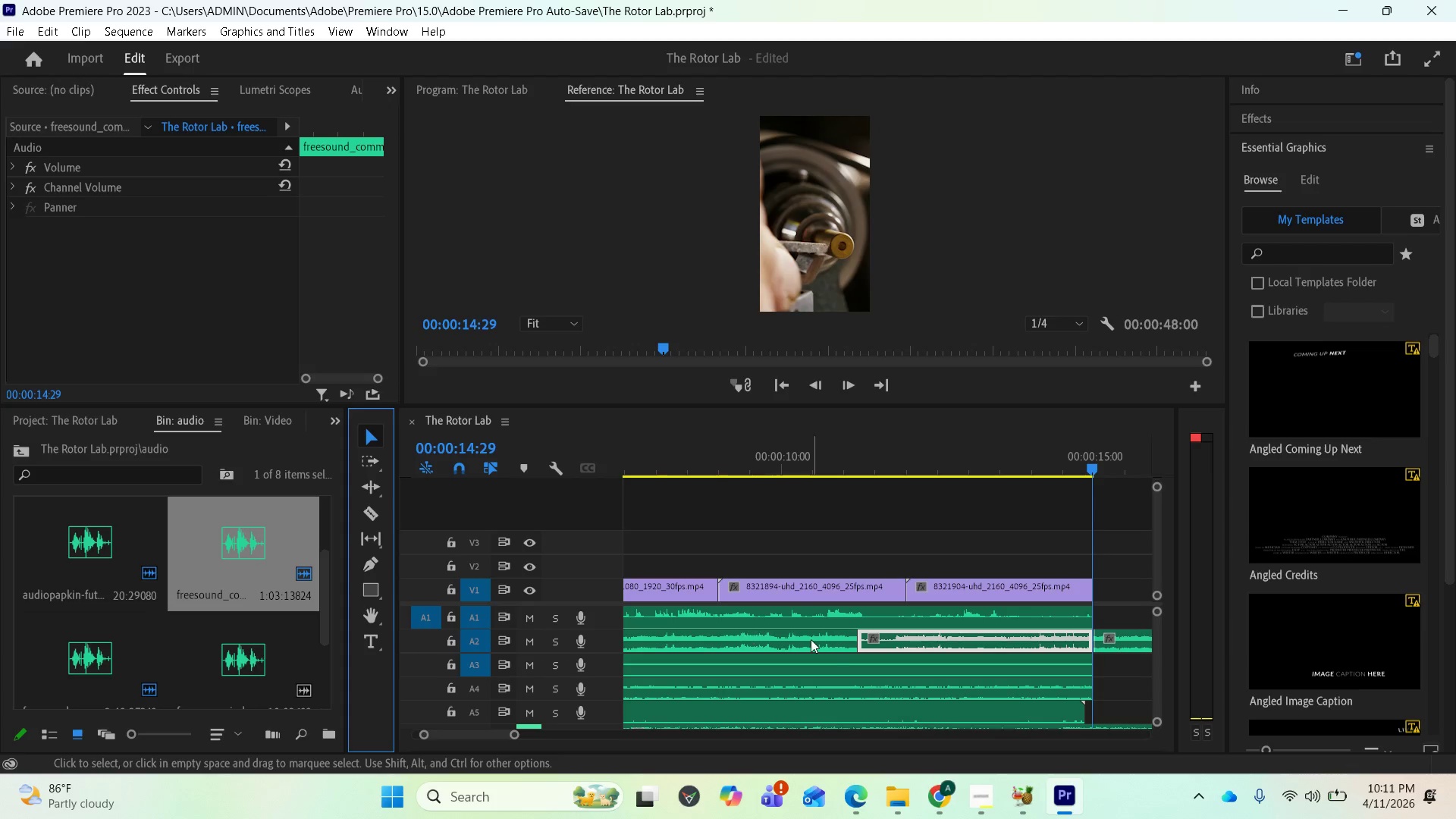 
scroll: coordinate [962, 700], scroll_direction: down, amount: 15.0
 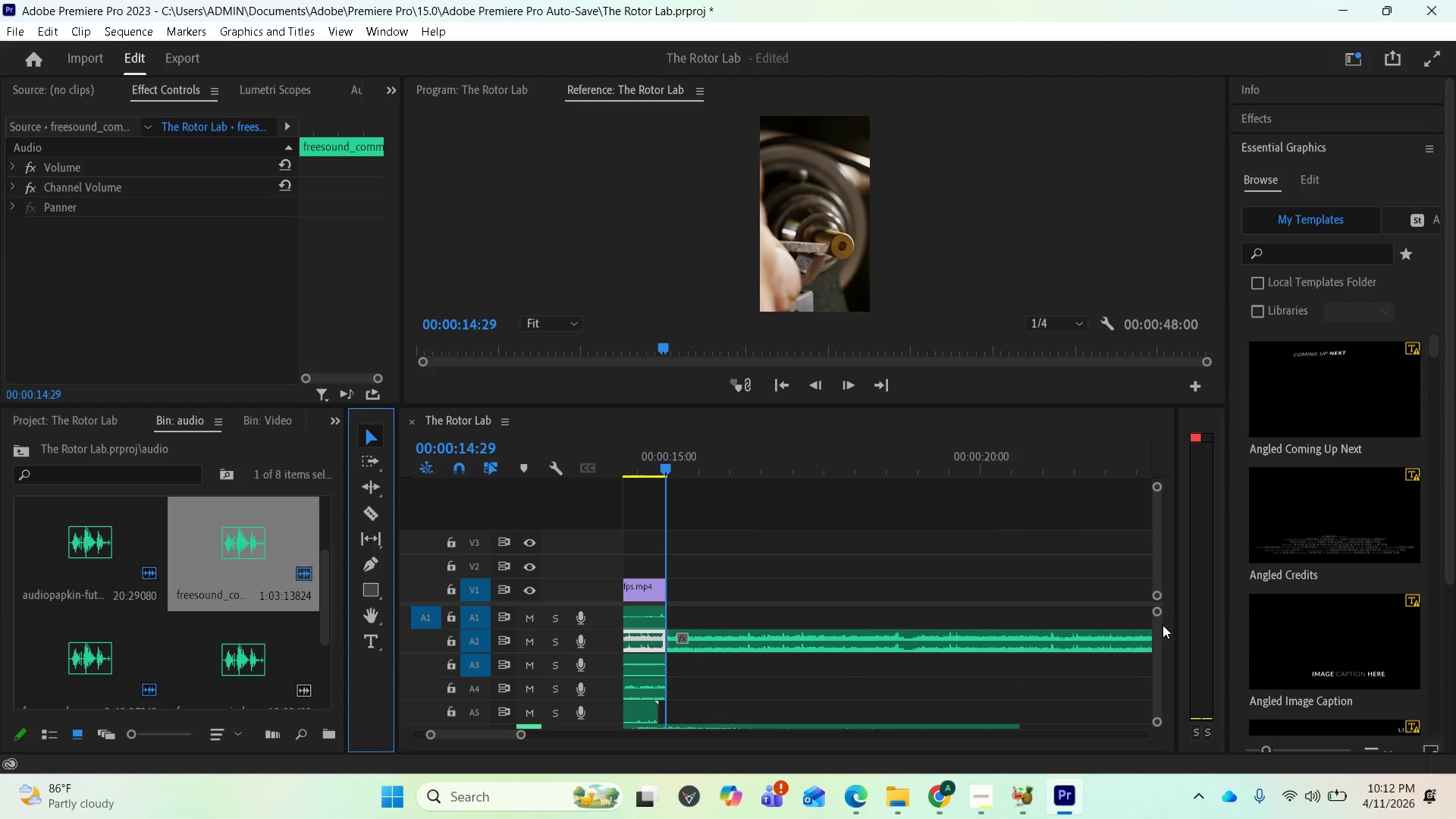 
left_click_drag(start_coordinate=[1163, 626], to_coordinate=[1163, 645])
 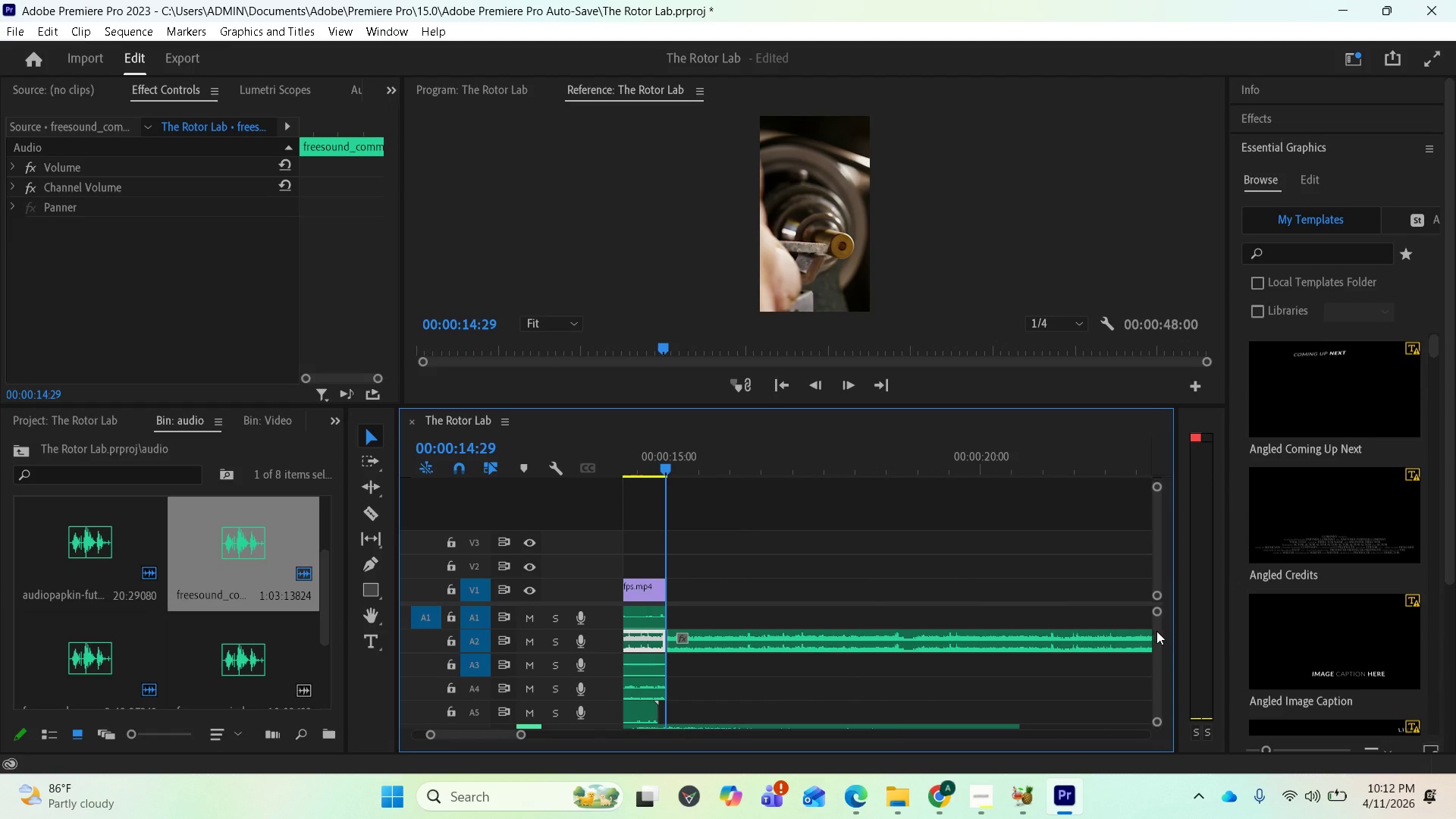 
left_click_drag(start_coordinate=[1158, 635], to_coordinate=[1156, 623])
 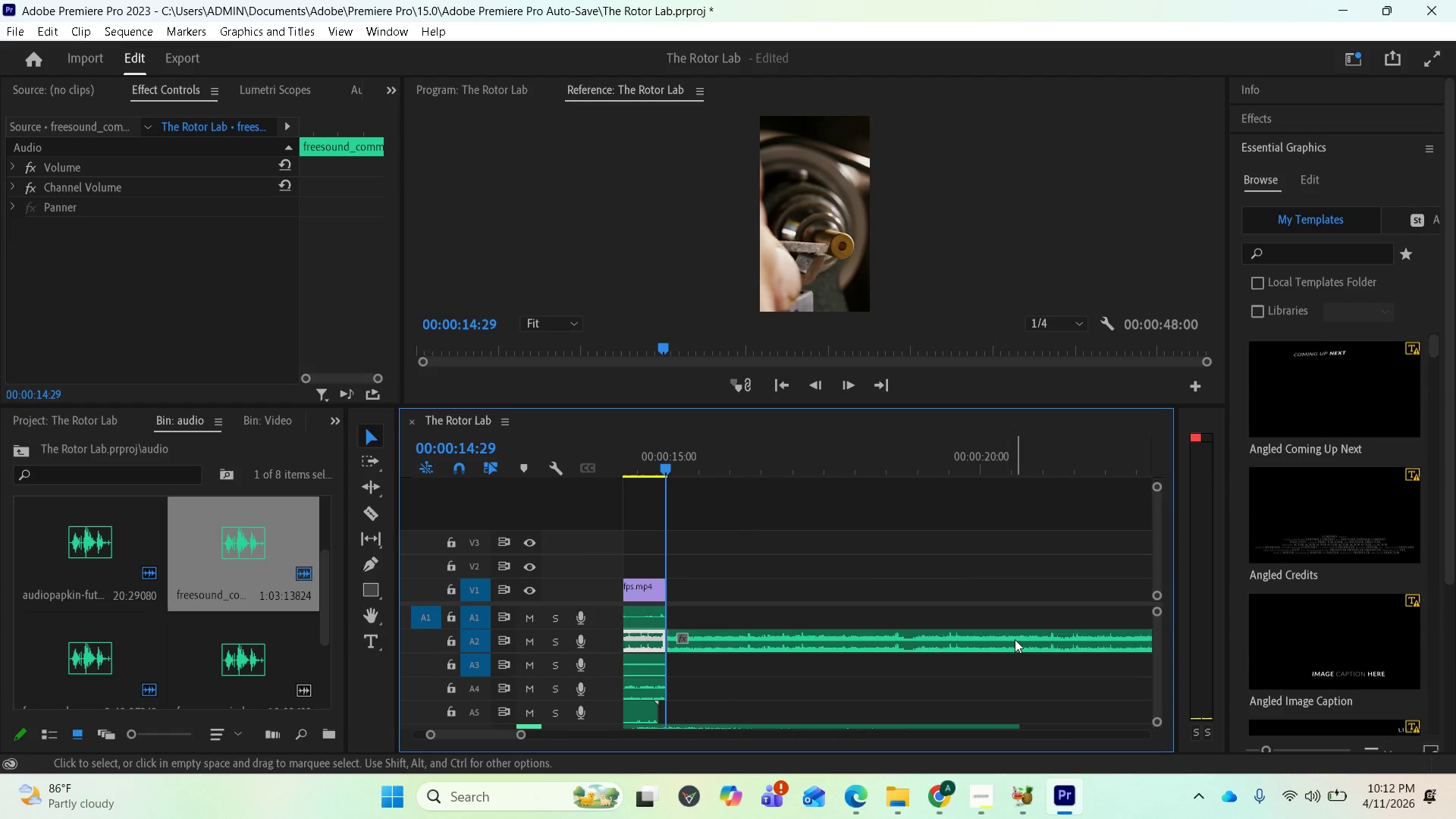 
left_click([1015, 639])
 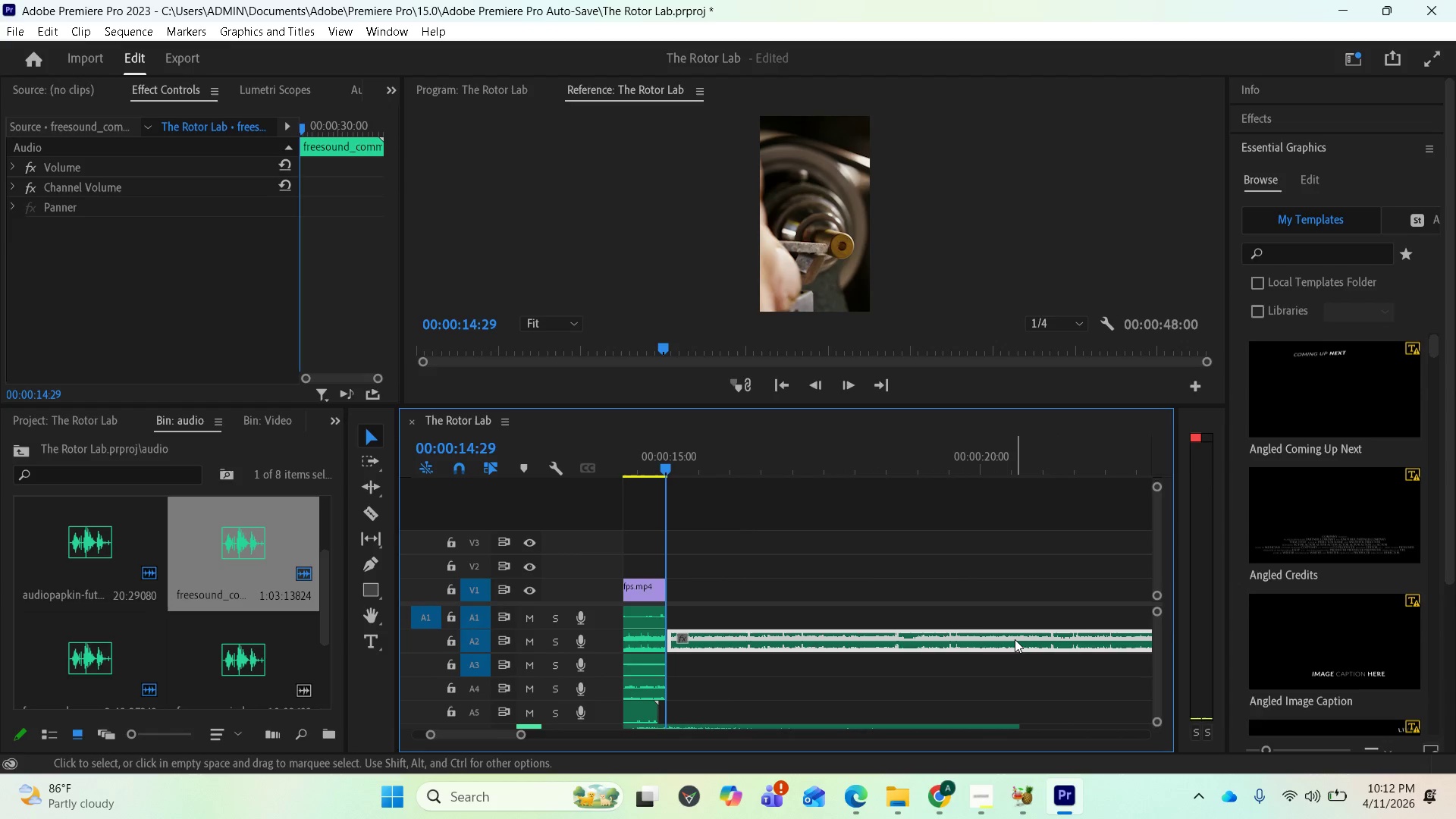 
key(Delete)
 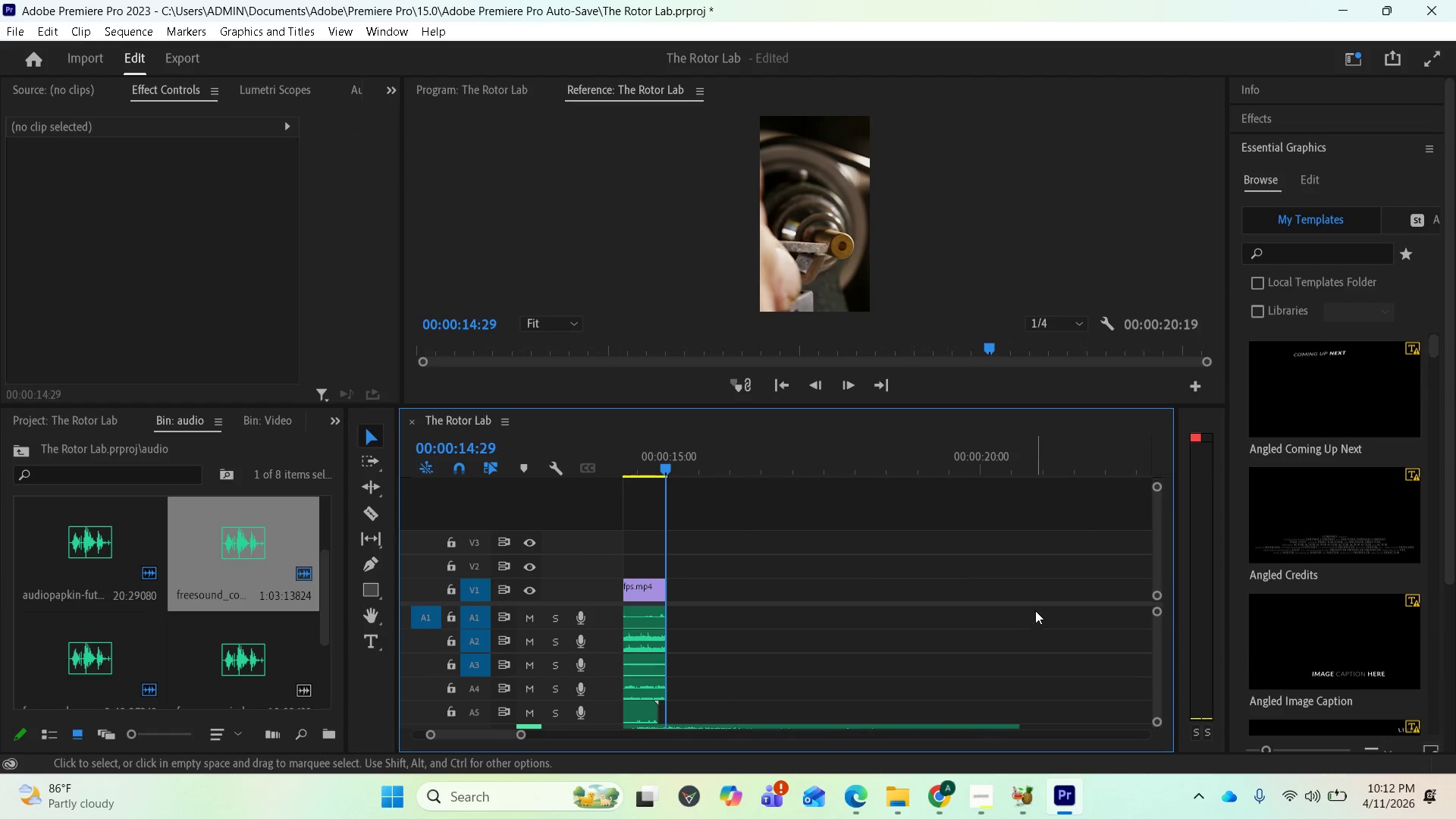 
scroll: coordinate [1066, 651], scroll_direction: up, amount: 1.0
 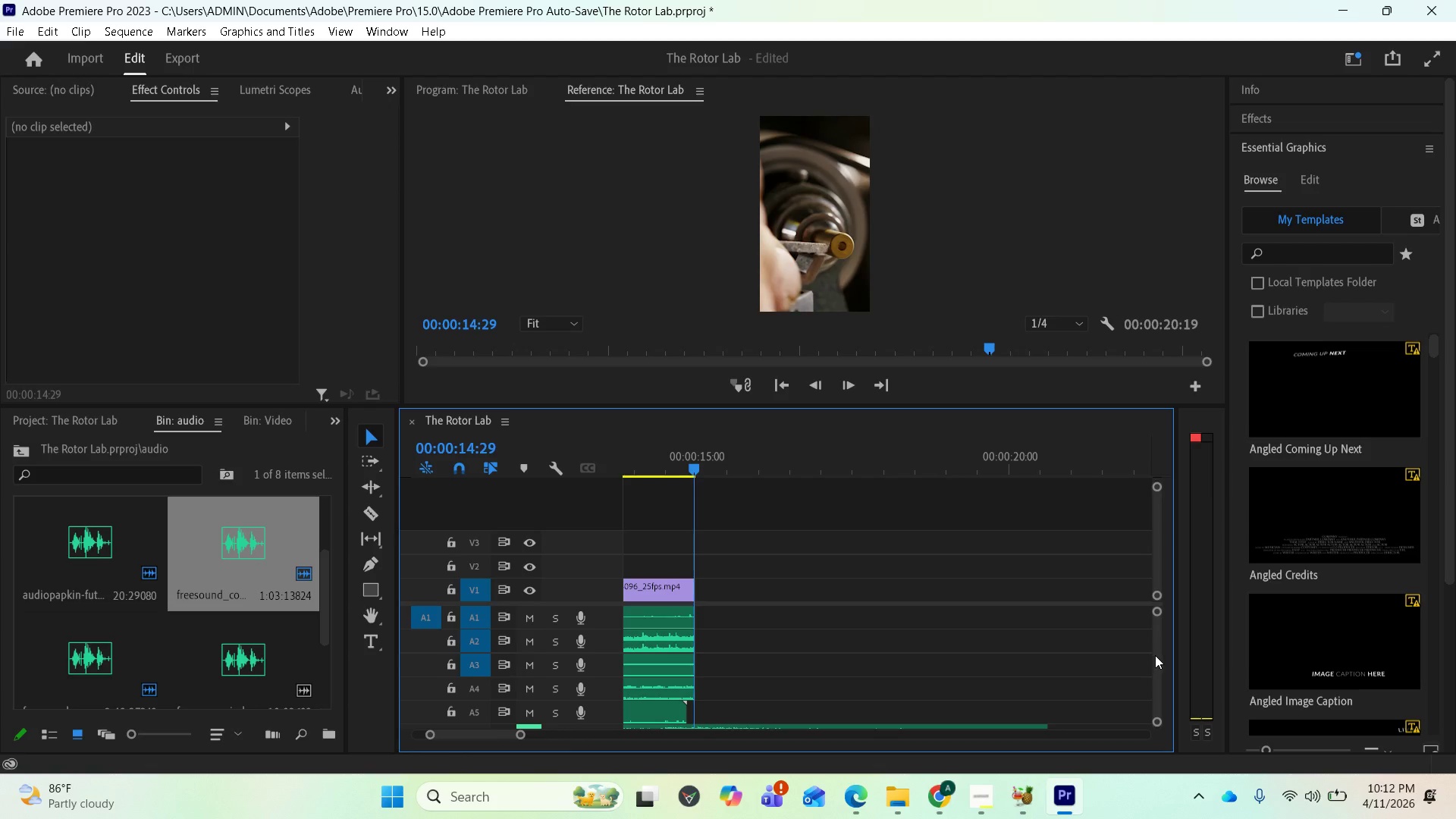 
left_click_drag(start_coordinate=[1155, 655], to_coordinate=[1147, 678])
 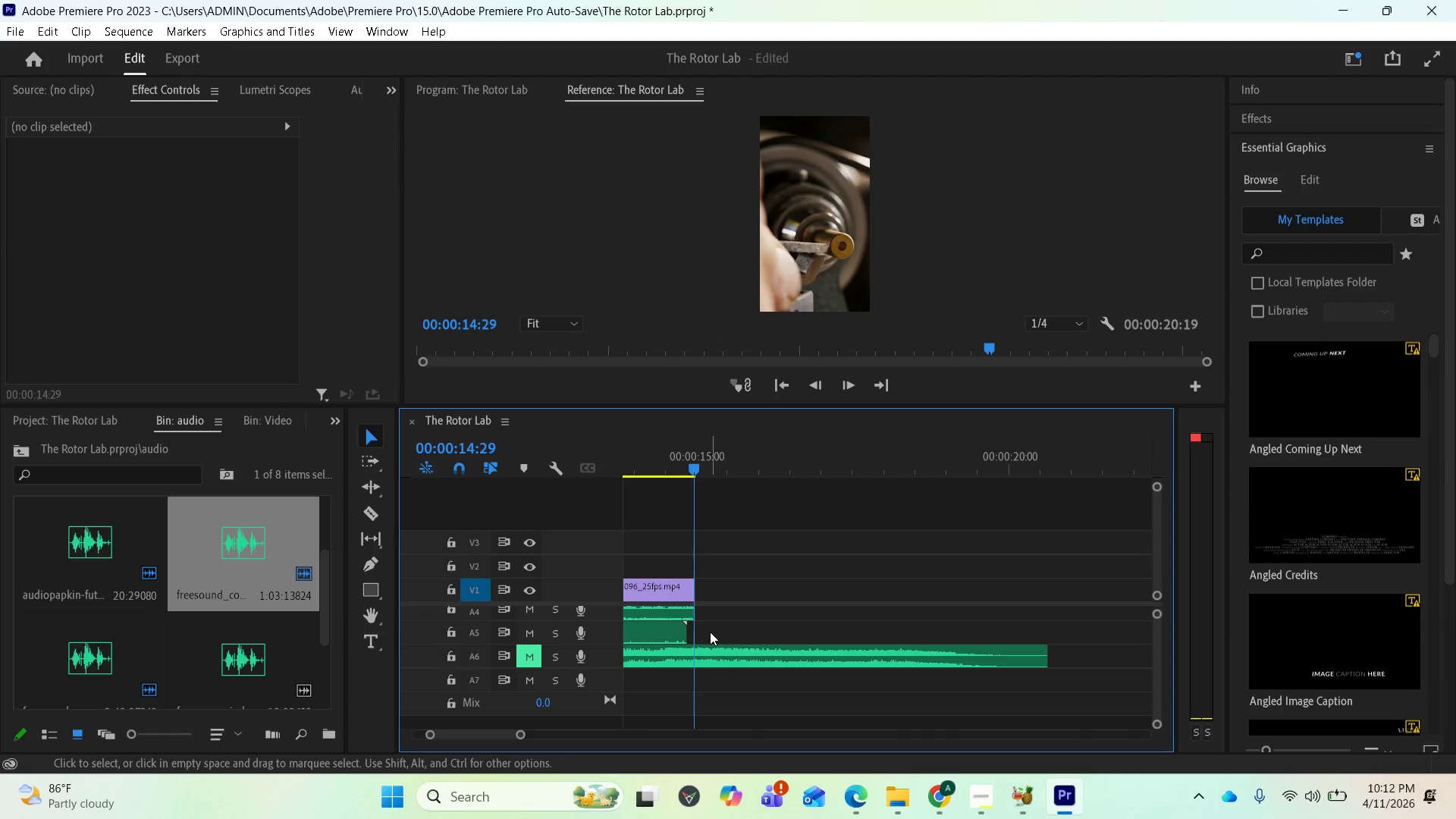 
wait(8.11)
 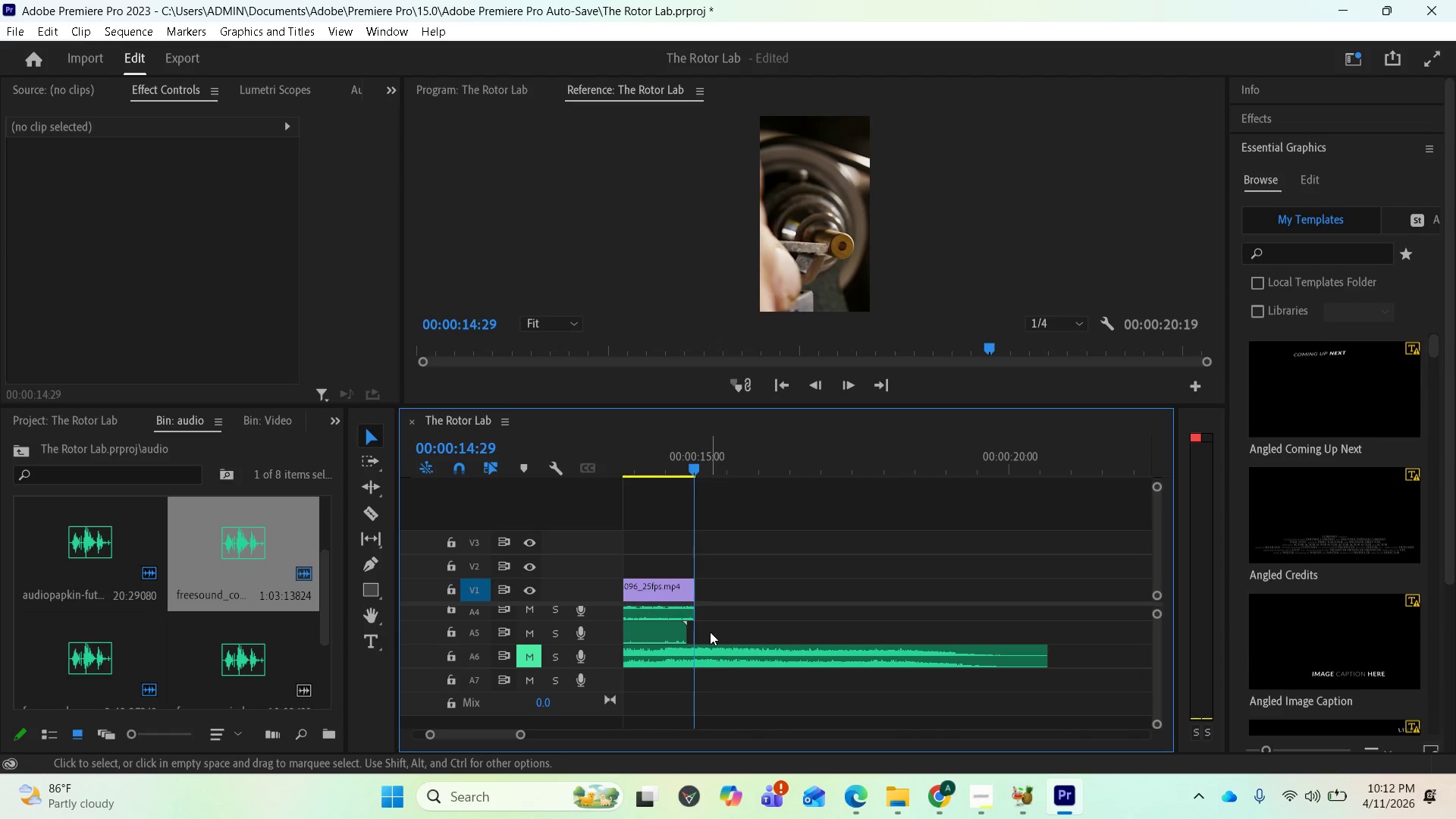 
left_click([692, 653])
 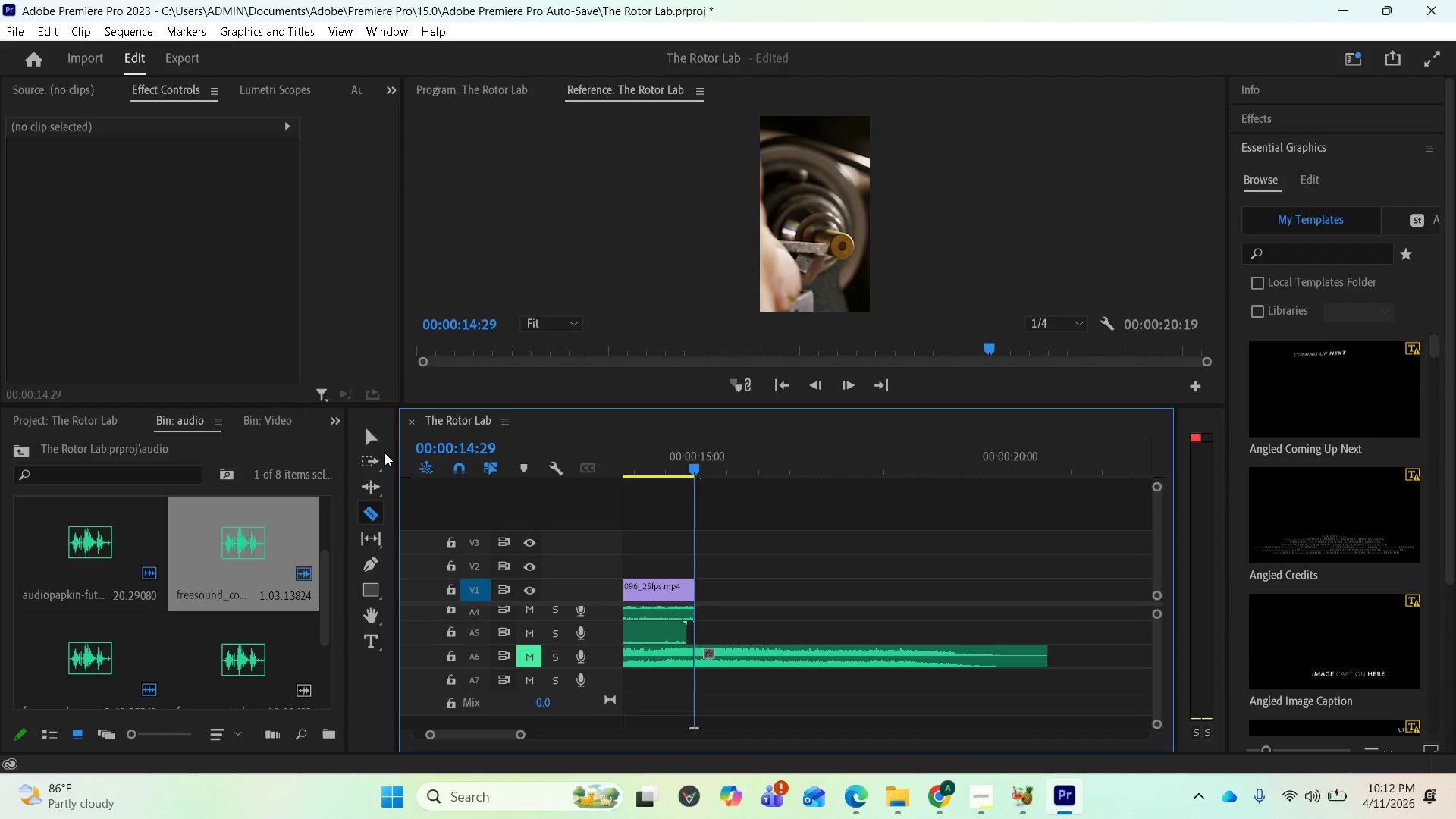 
left_click([367, 434])
 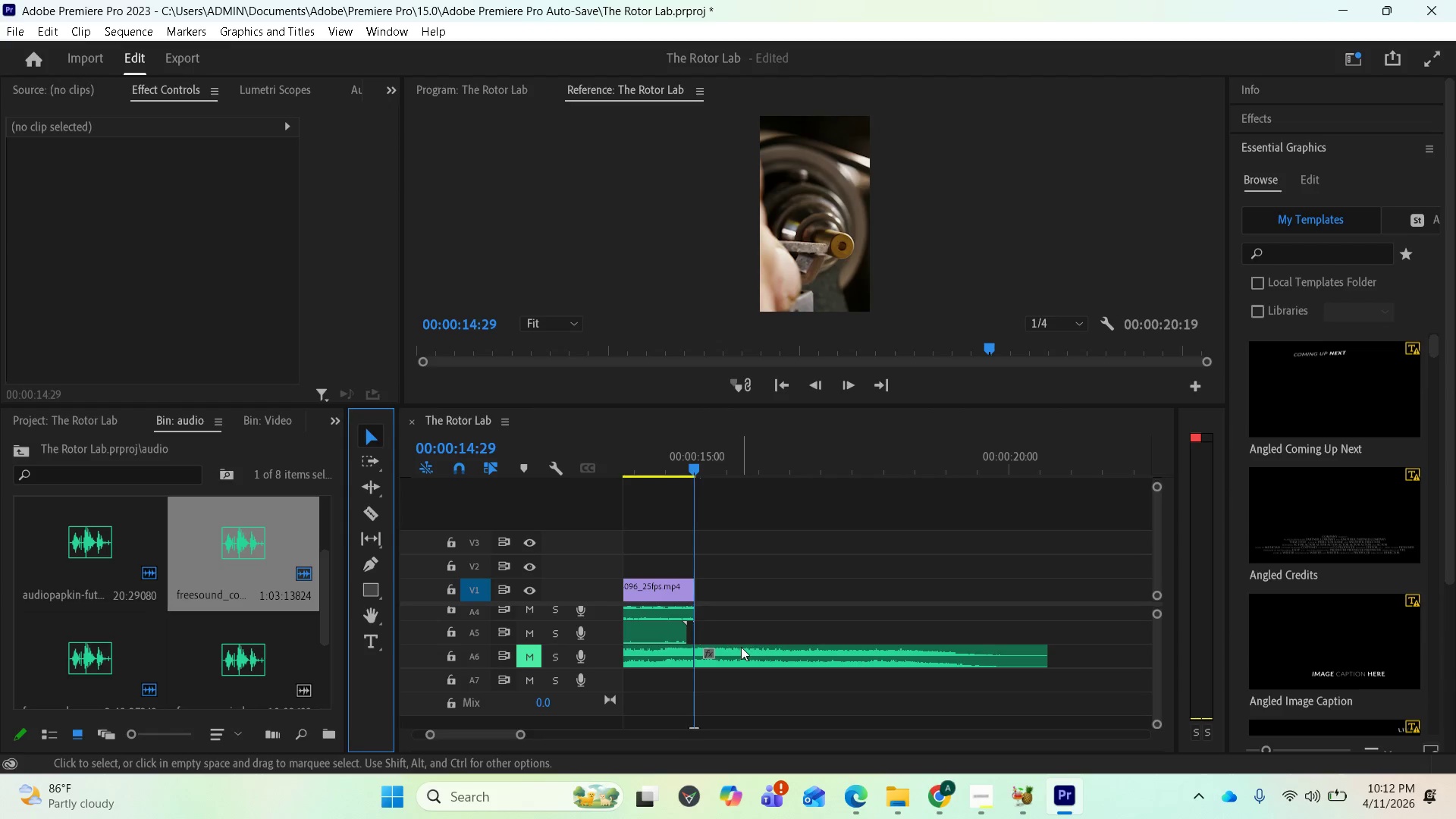 
left_click([741, 650])
 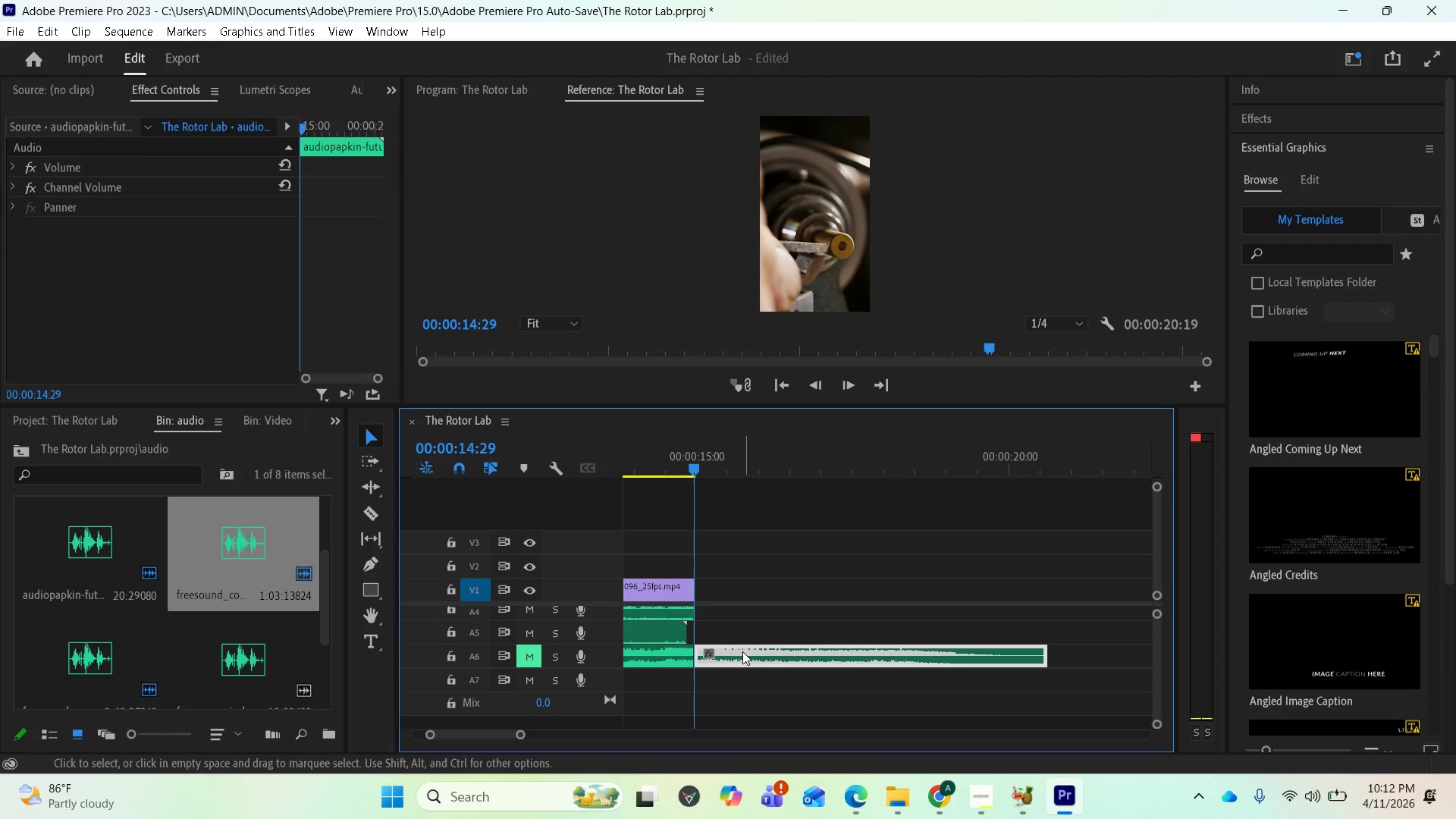 
key(Delete)
 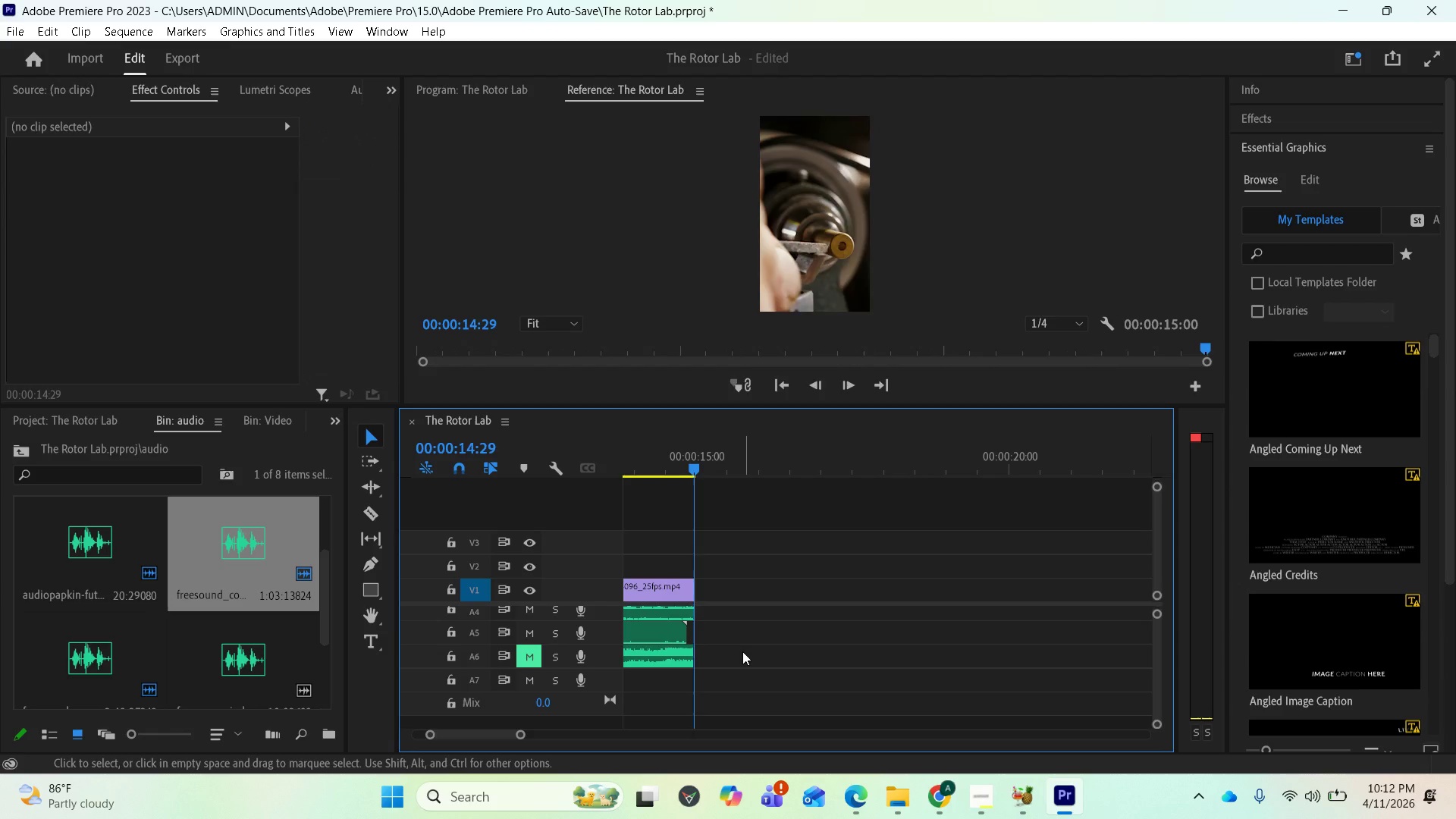 
key(Space)
 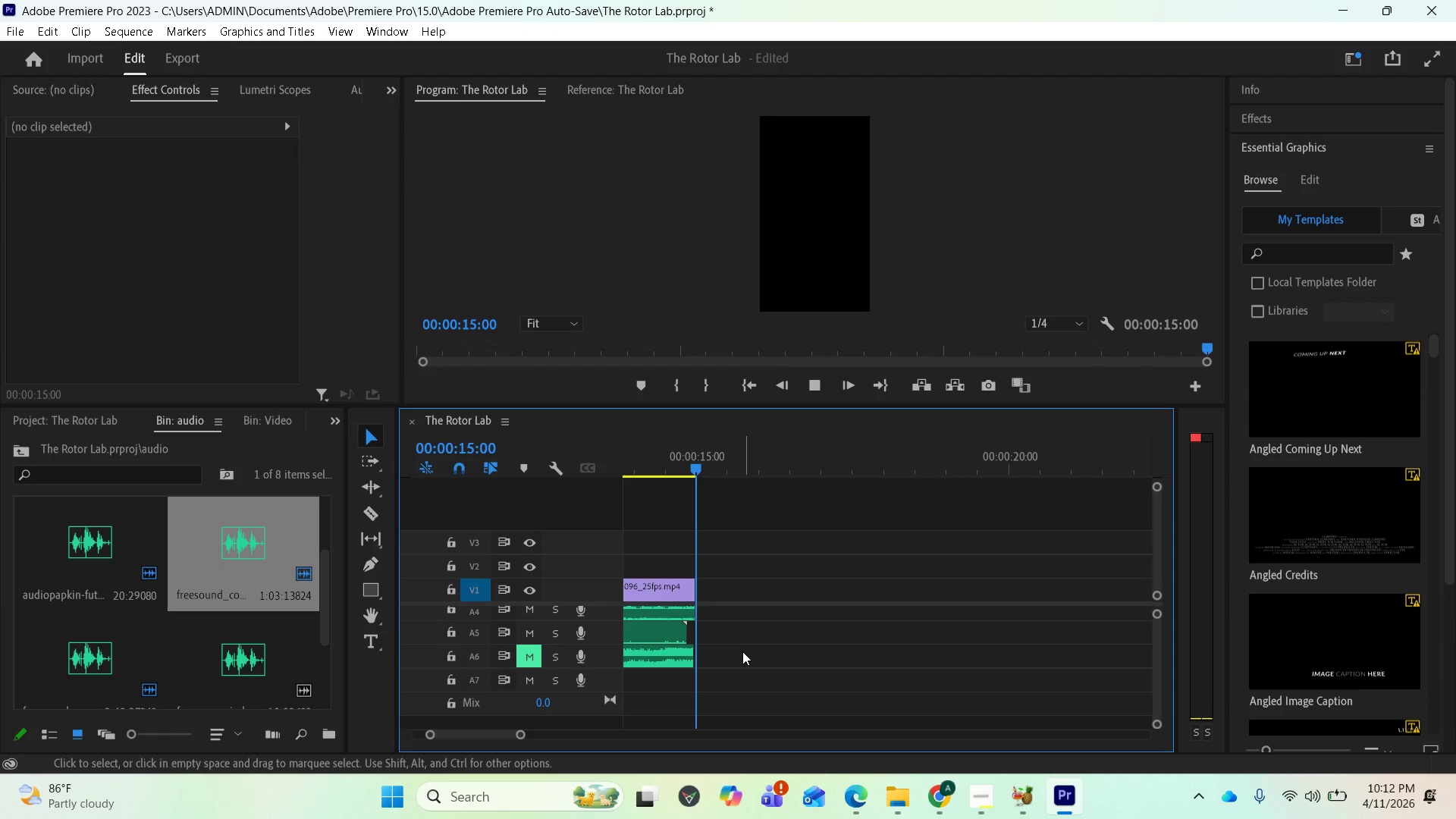 
key(Space)
 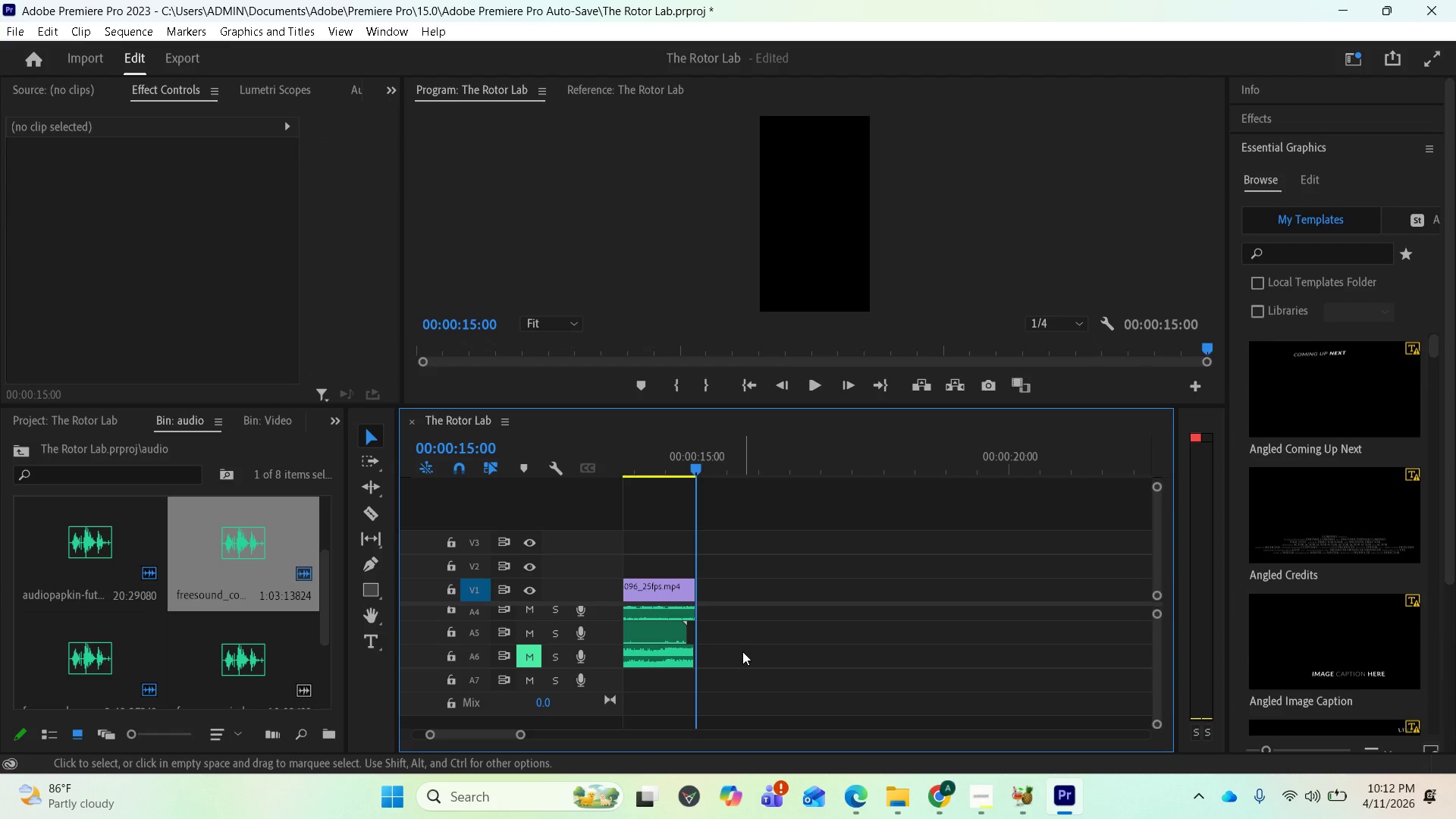 
key(Space)
 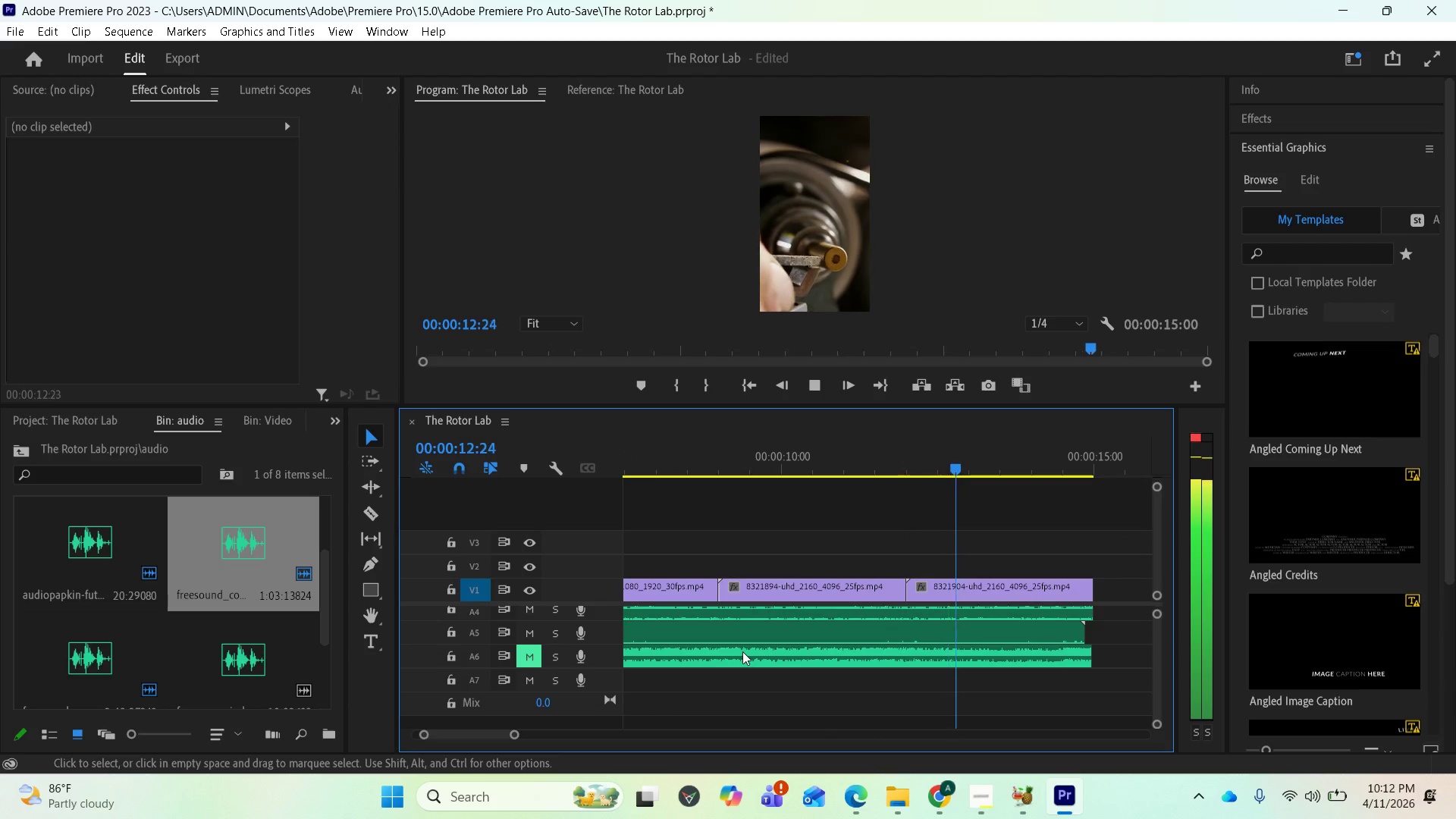 
wait(18.03)
 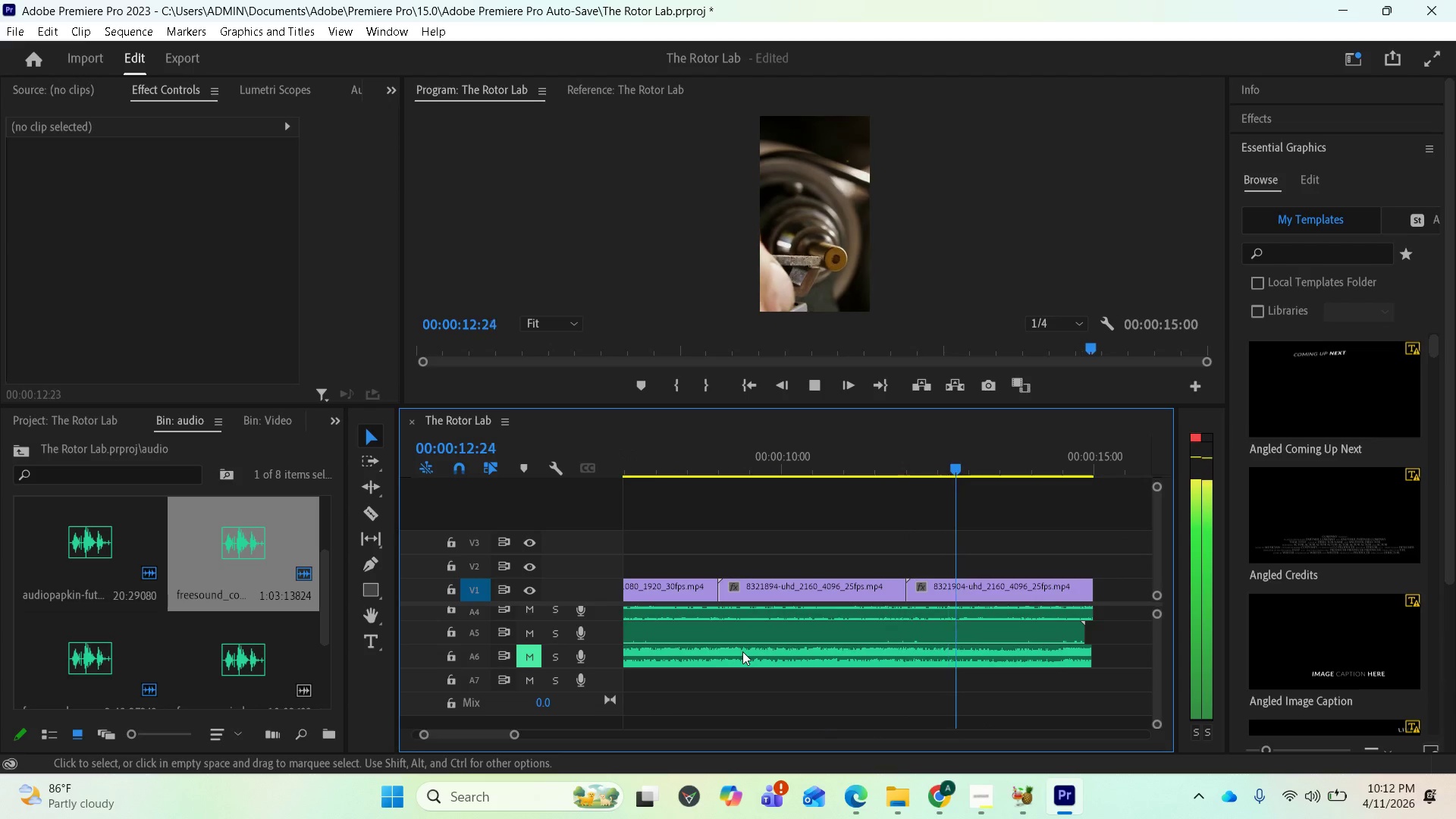 
left_click([977, 811])